 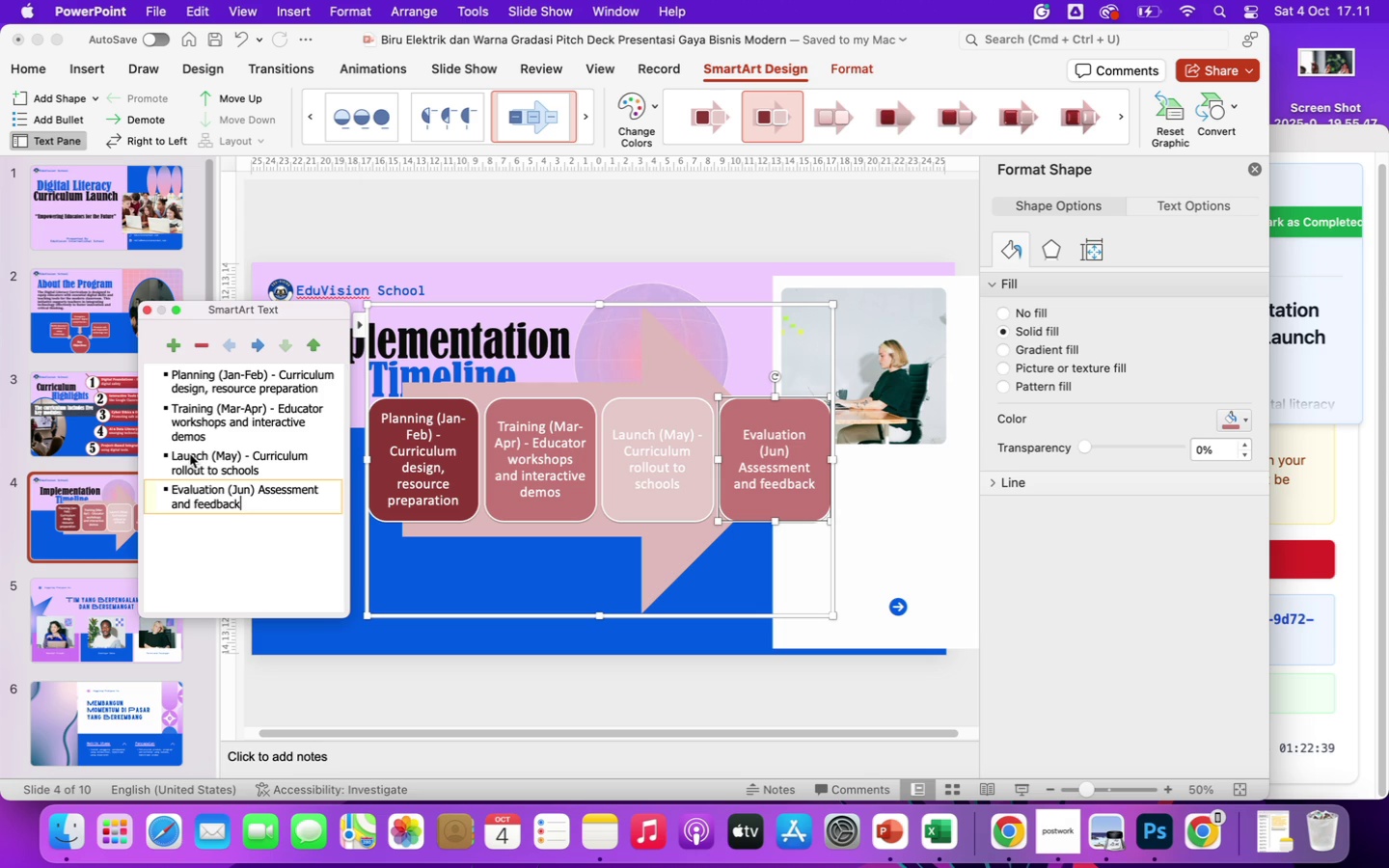 
left_click([885, 529])
 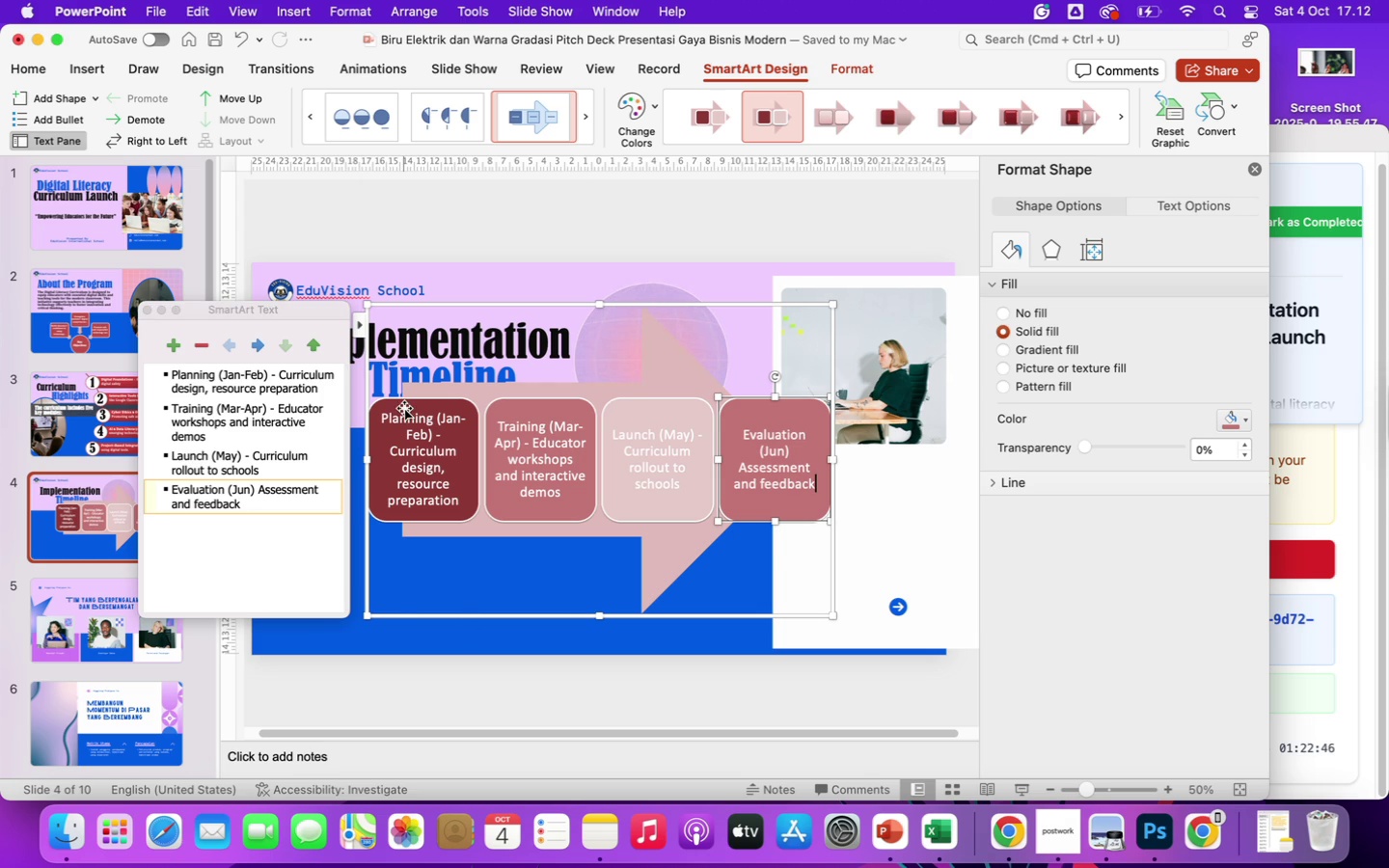 
left_click([405, 422])
 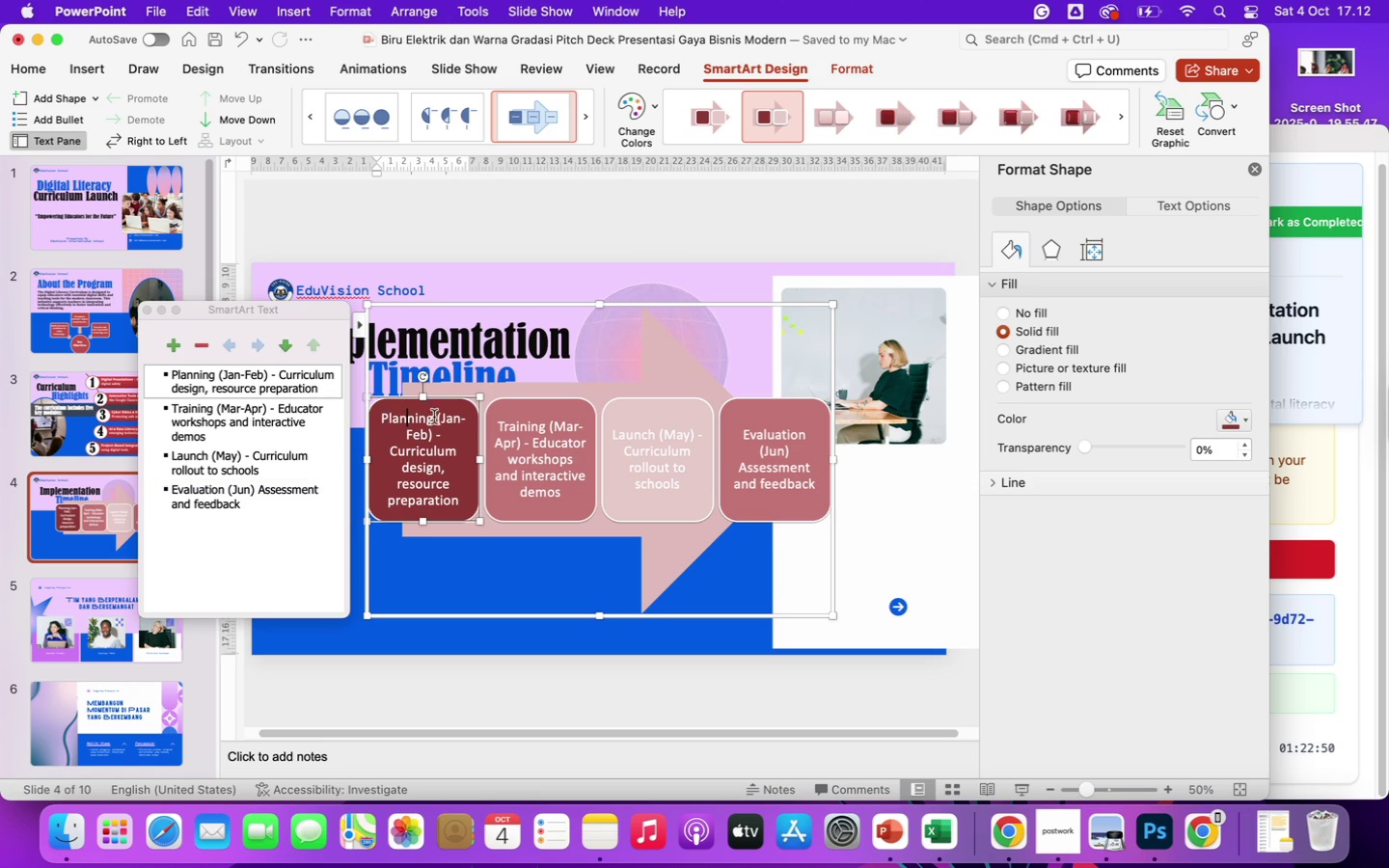 
left_click([440, 420])
 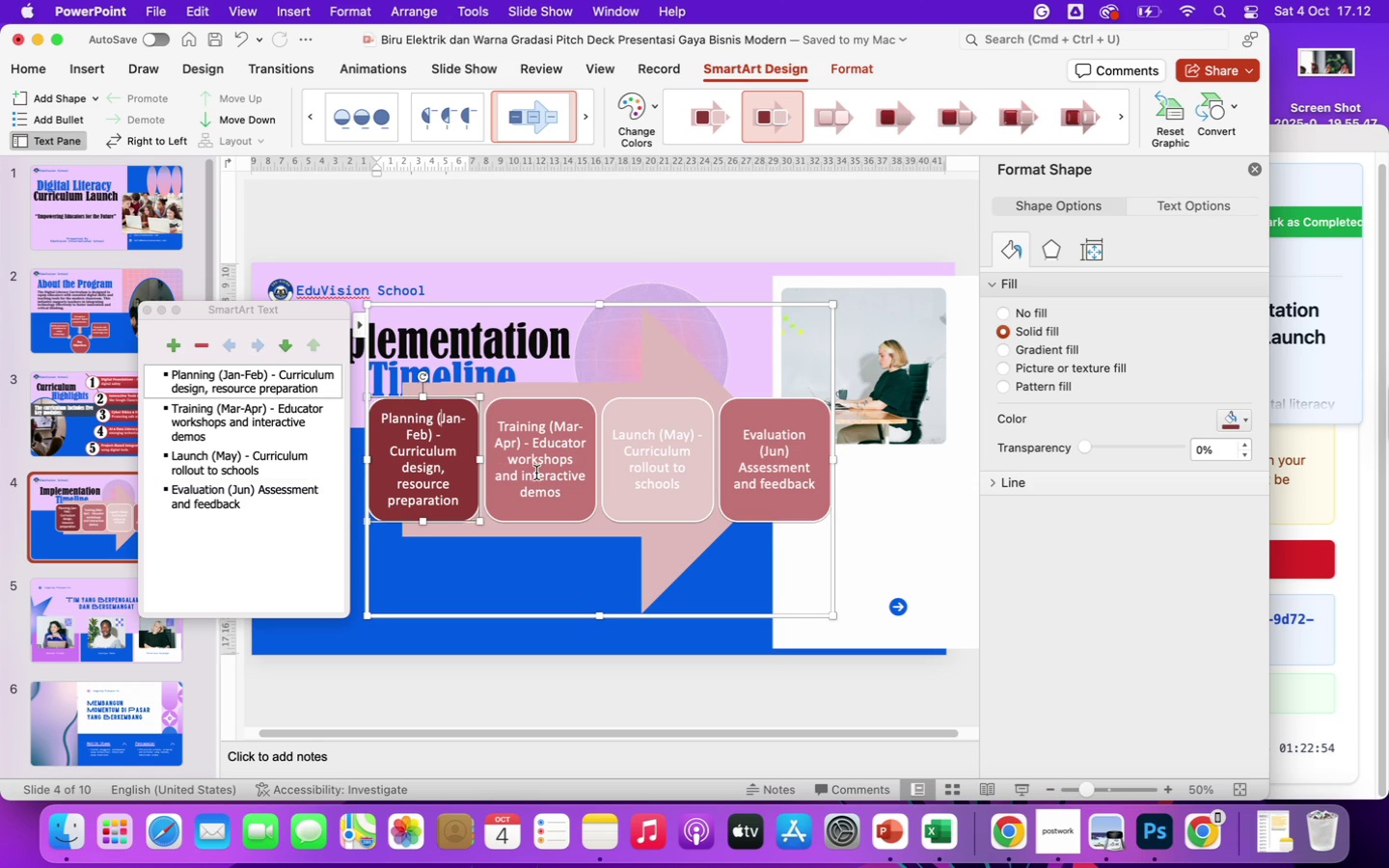 
key(ArrowLeft)
 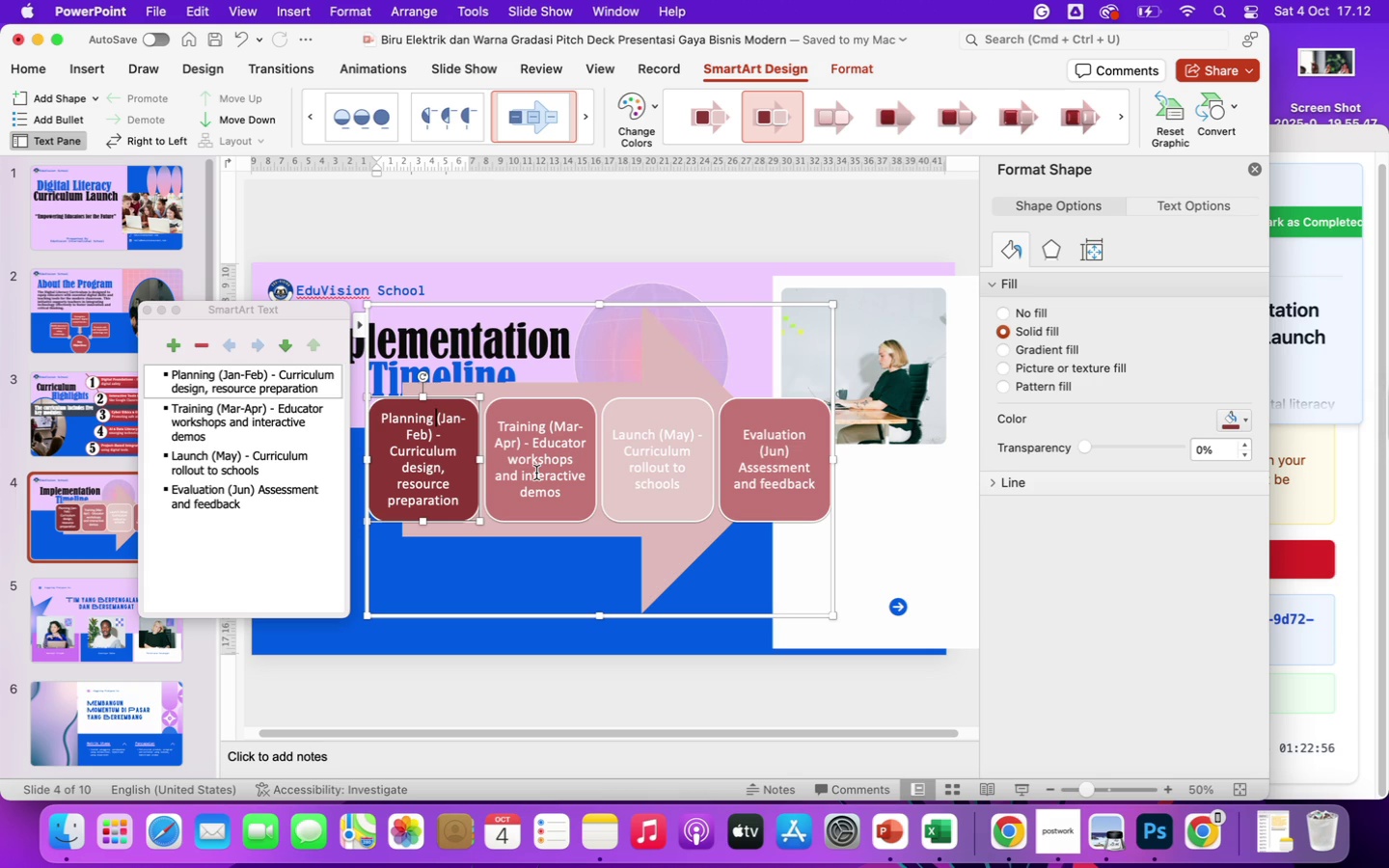 
key(Enter)
 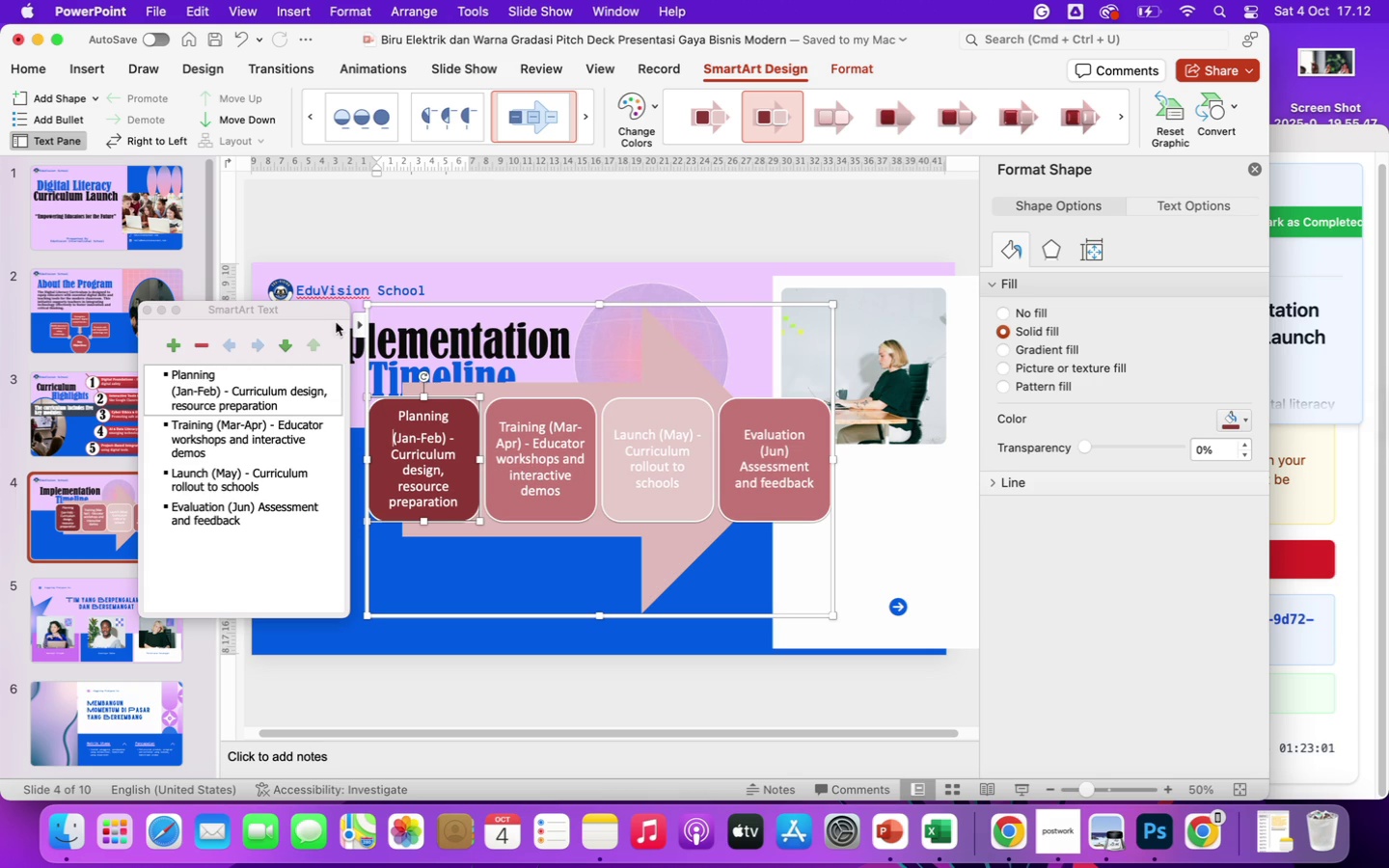 
wait(6.43)
 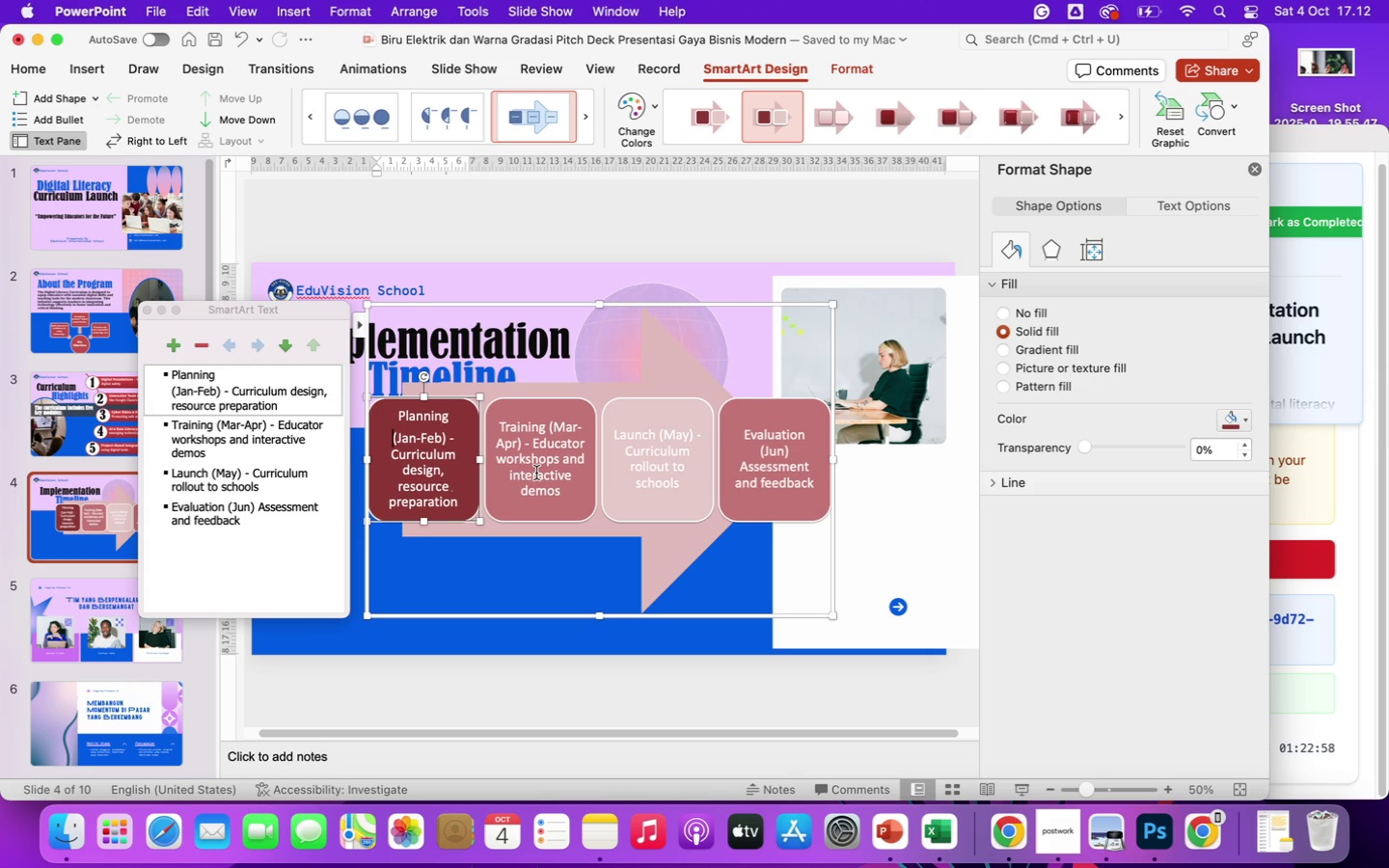 
left_click([145, 310])